 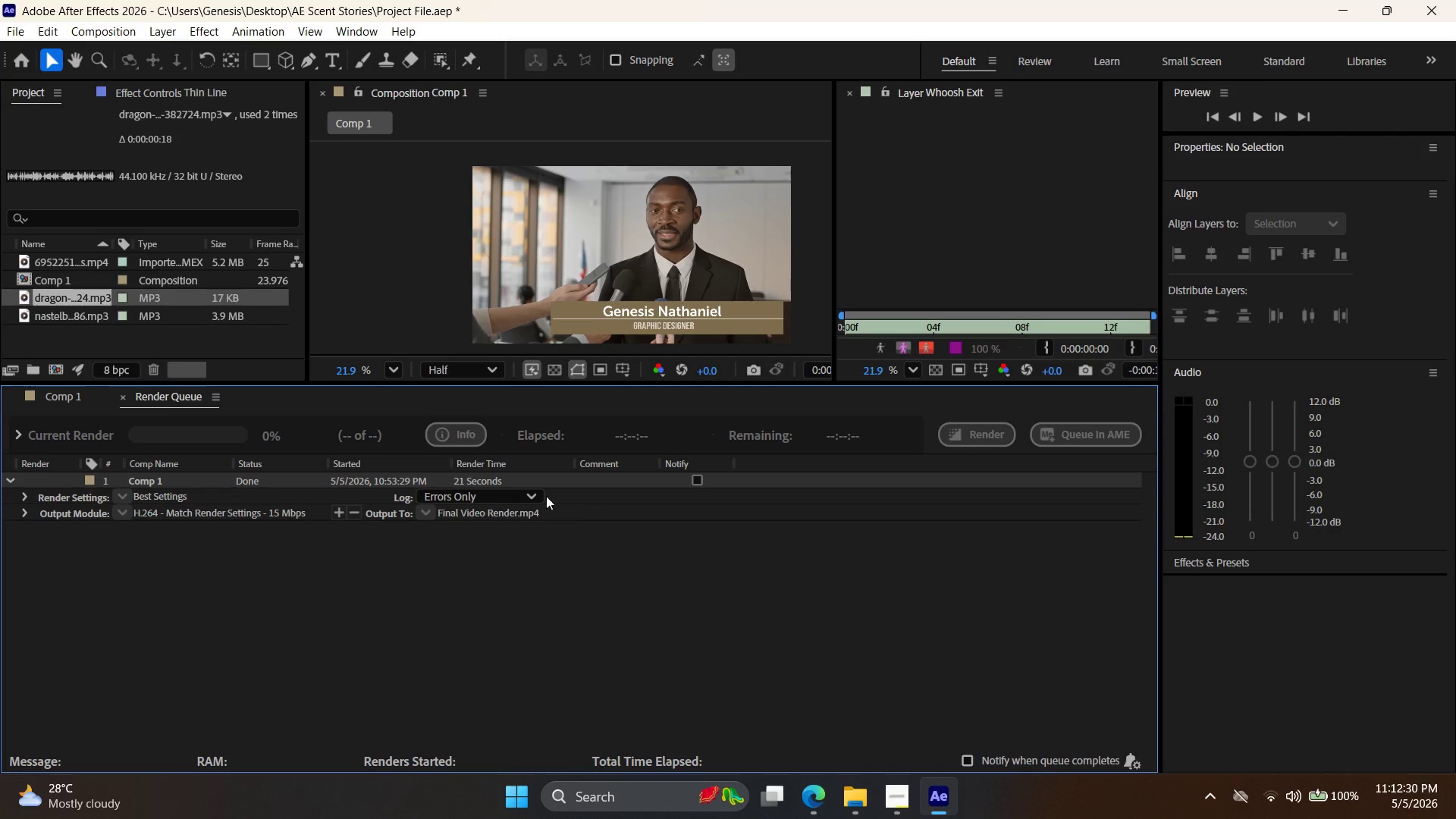 
scroll: coordinate [519, 570], scroll_direction: up, amount: 3.0
 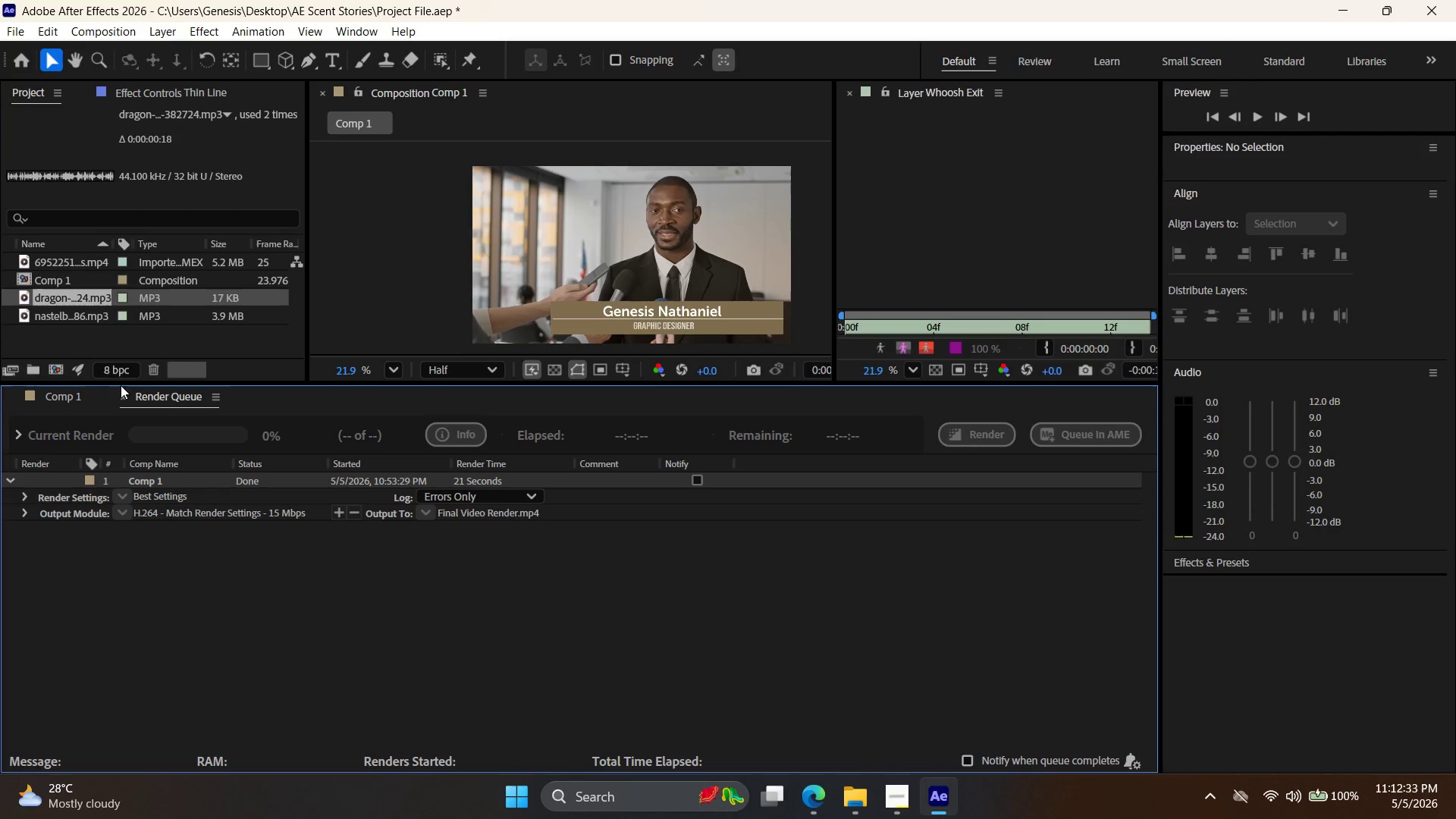 
left_click([73, 405])
 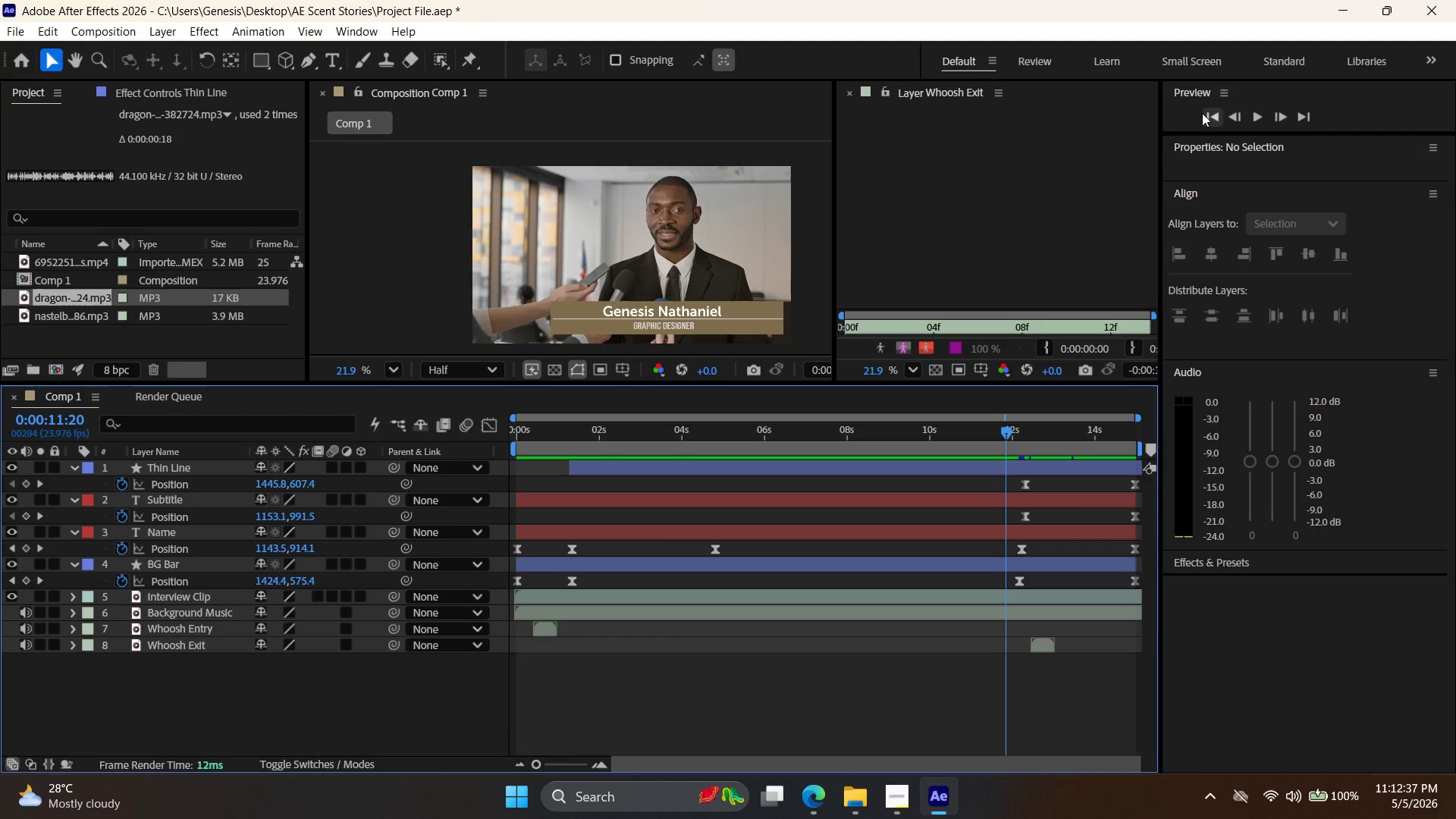 
double_click([1258, 115])
 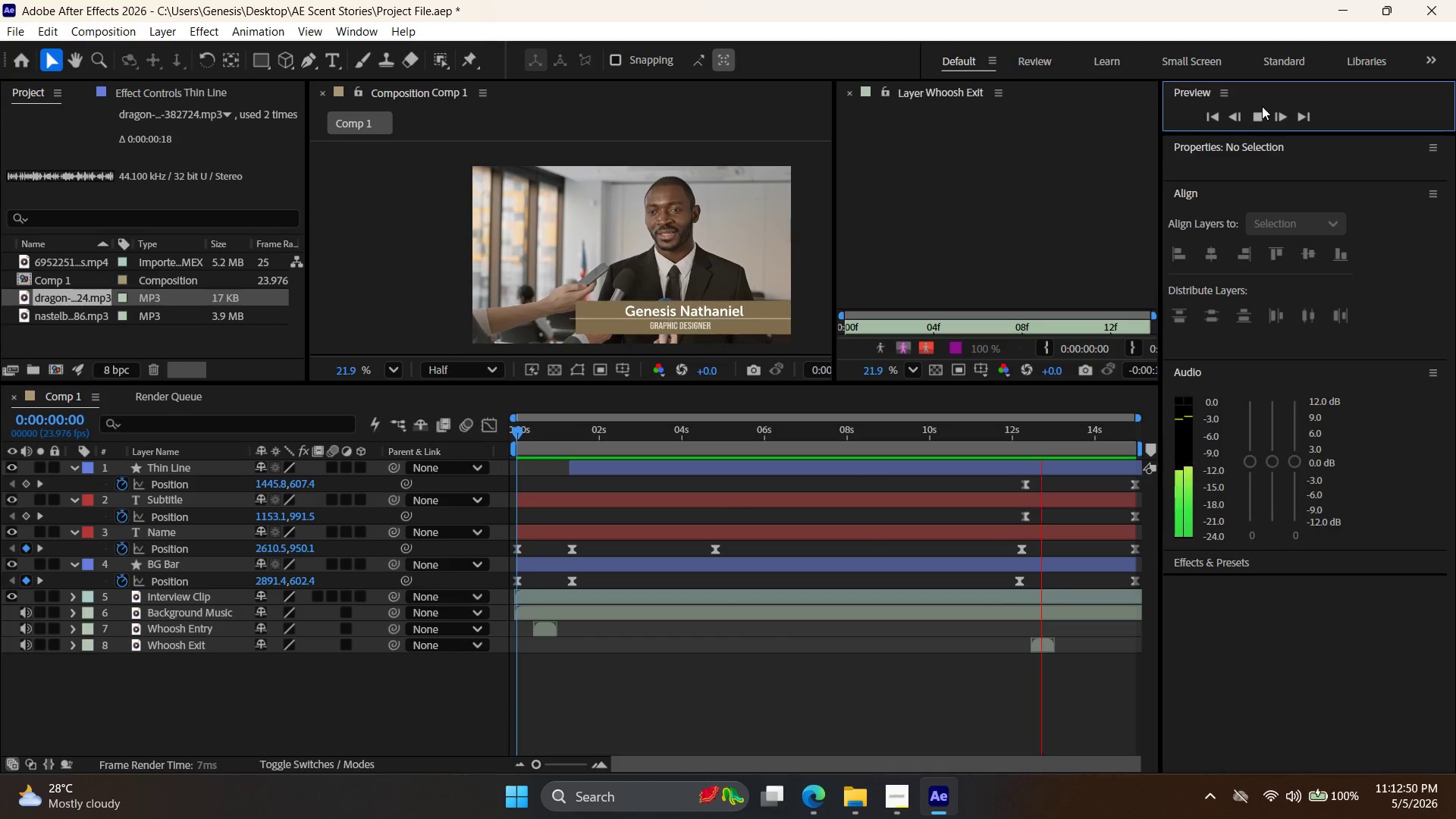 
wait(17.95)
 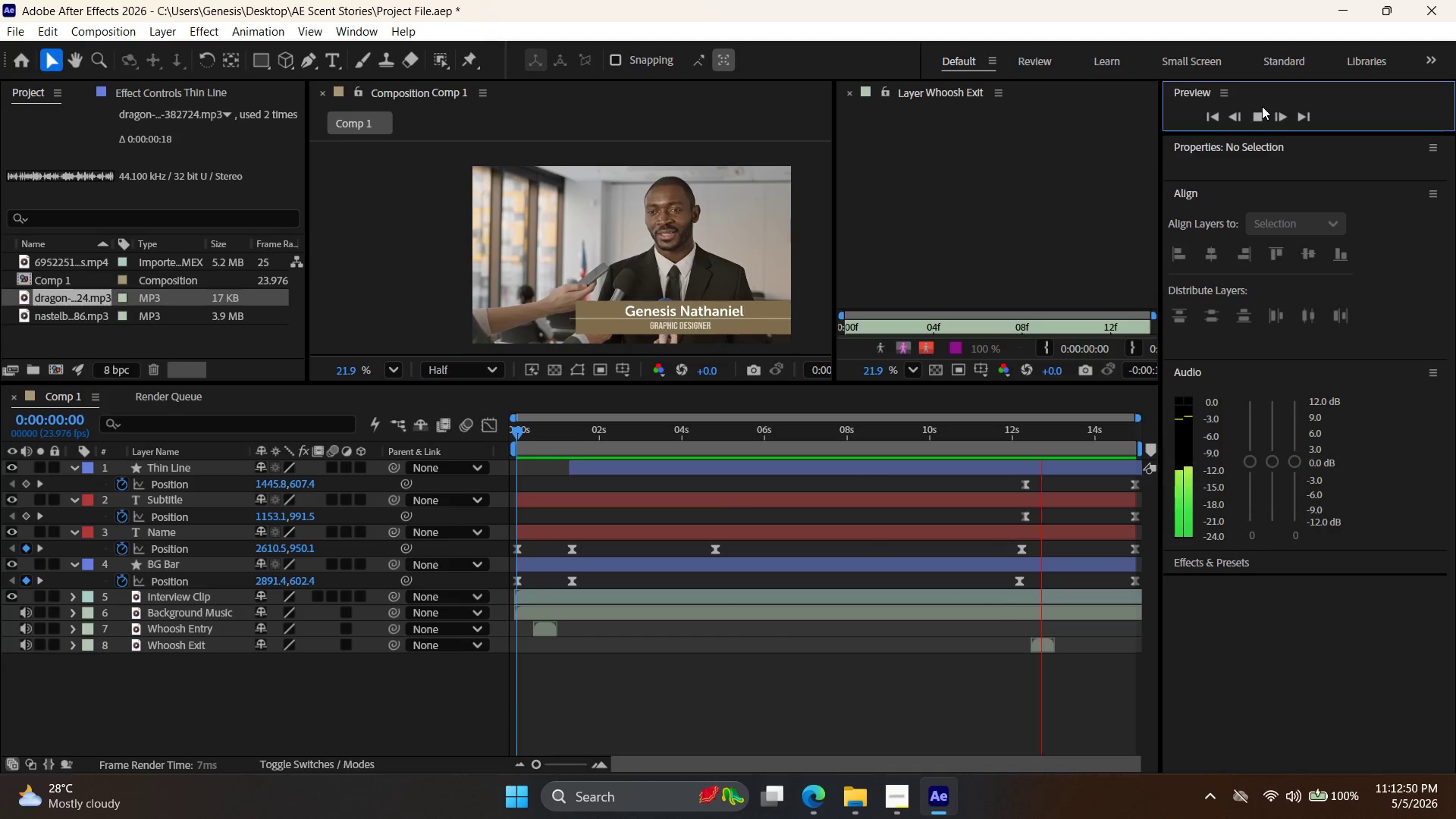 
left_click([1262, 116])
 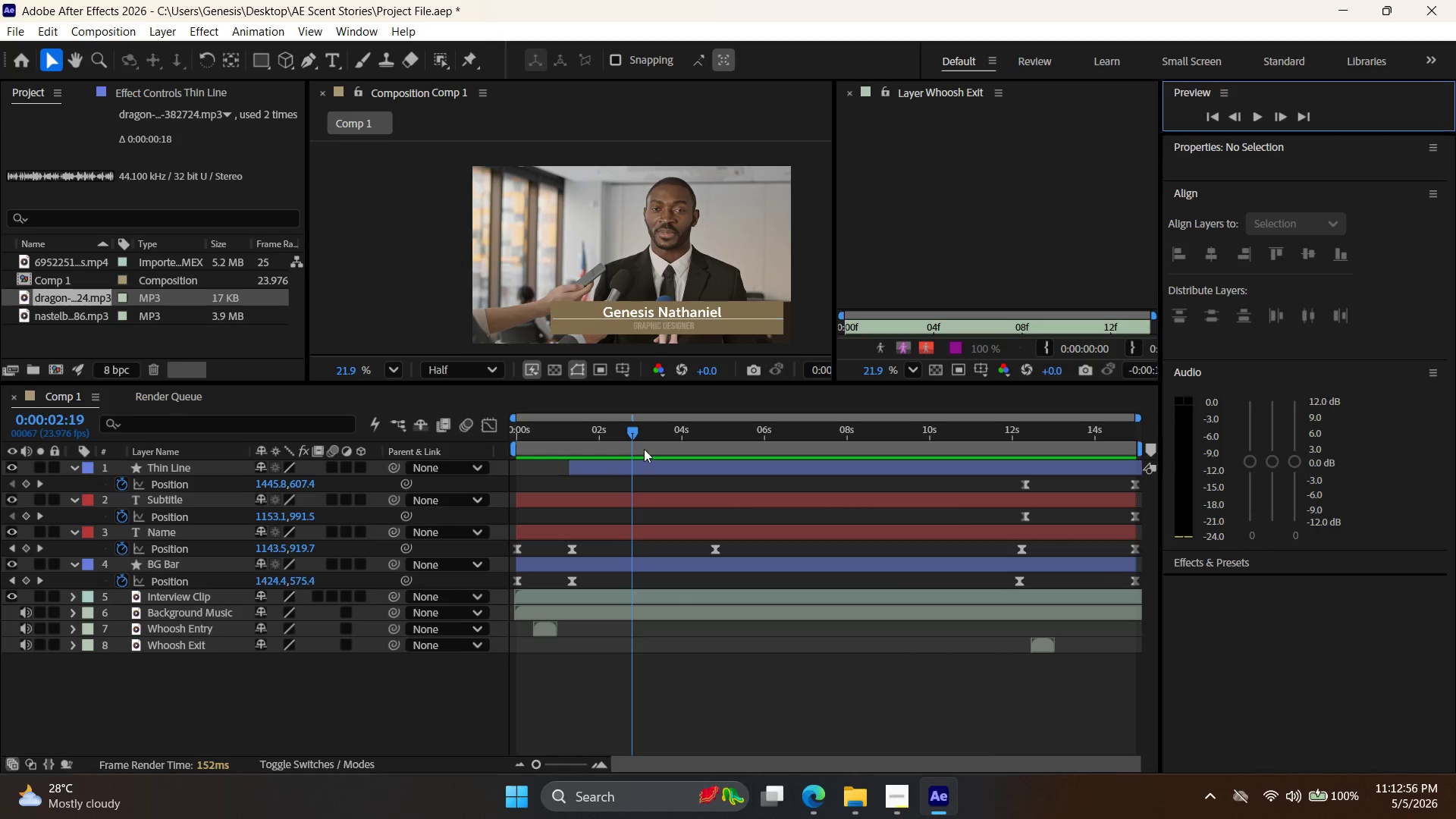 
left_click_drag(start_coordinate=[632, 436], to_coordinate=[1030, 454])
 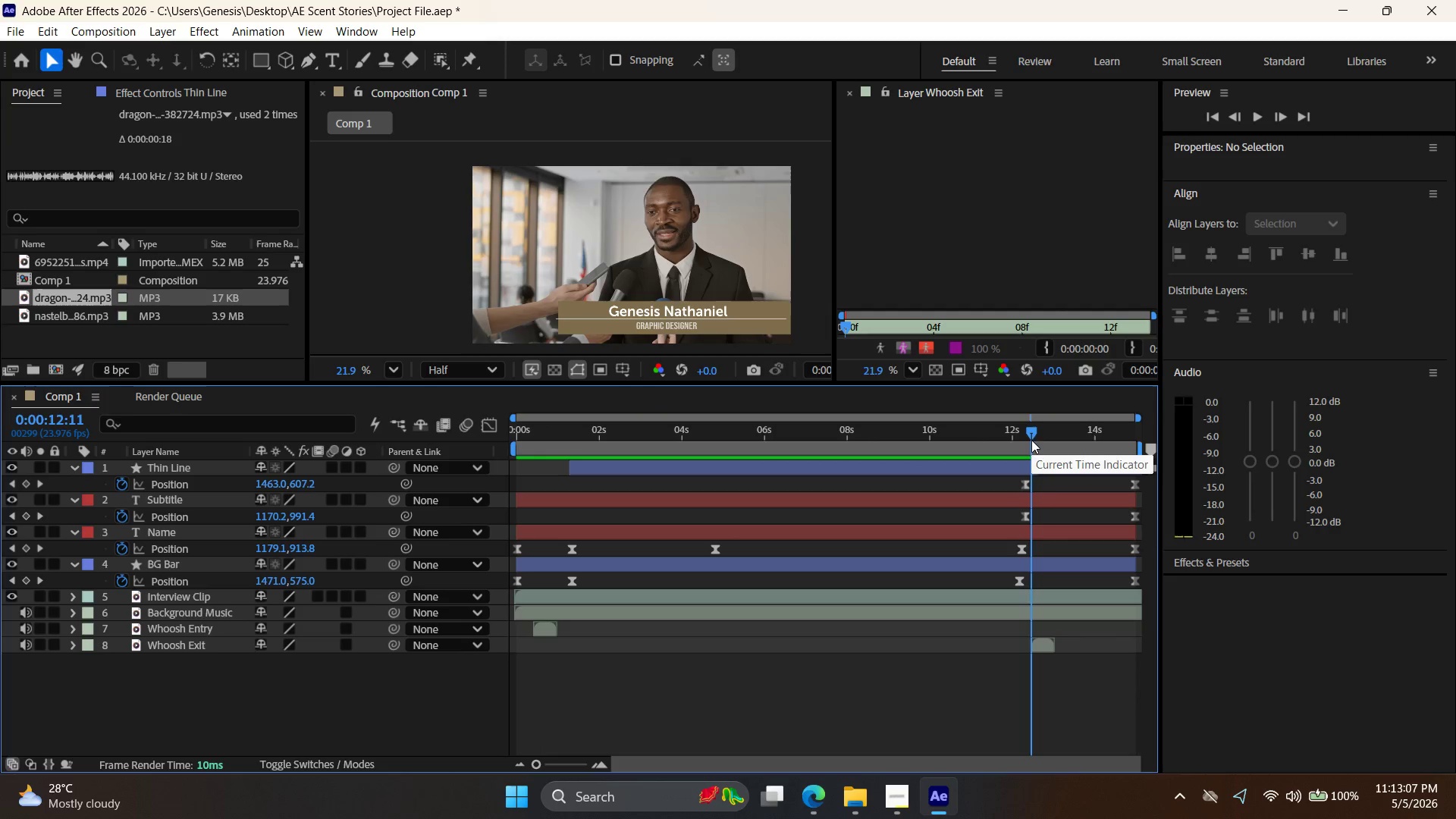 
left_click_drag(start_coordinate=[1035, 433], to_coordinate=[333, 475])
 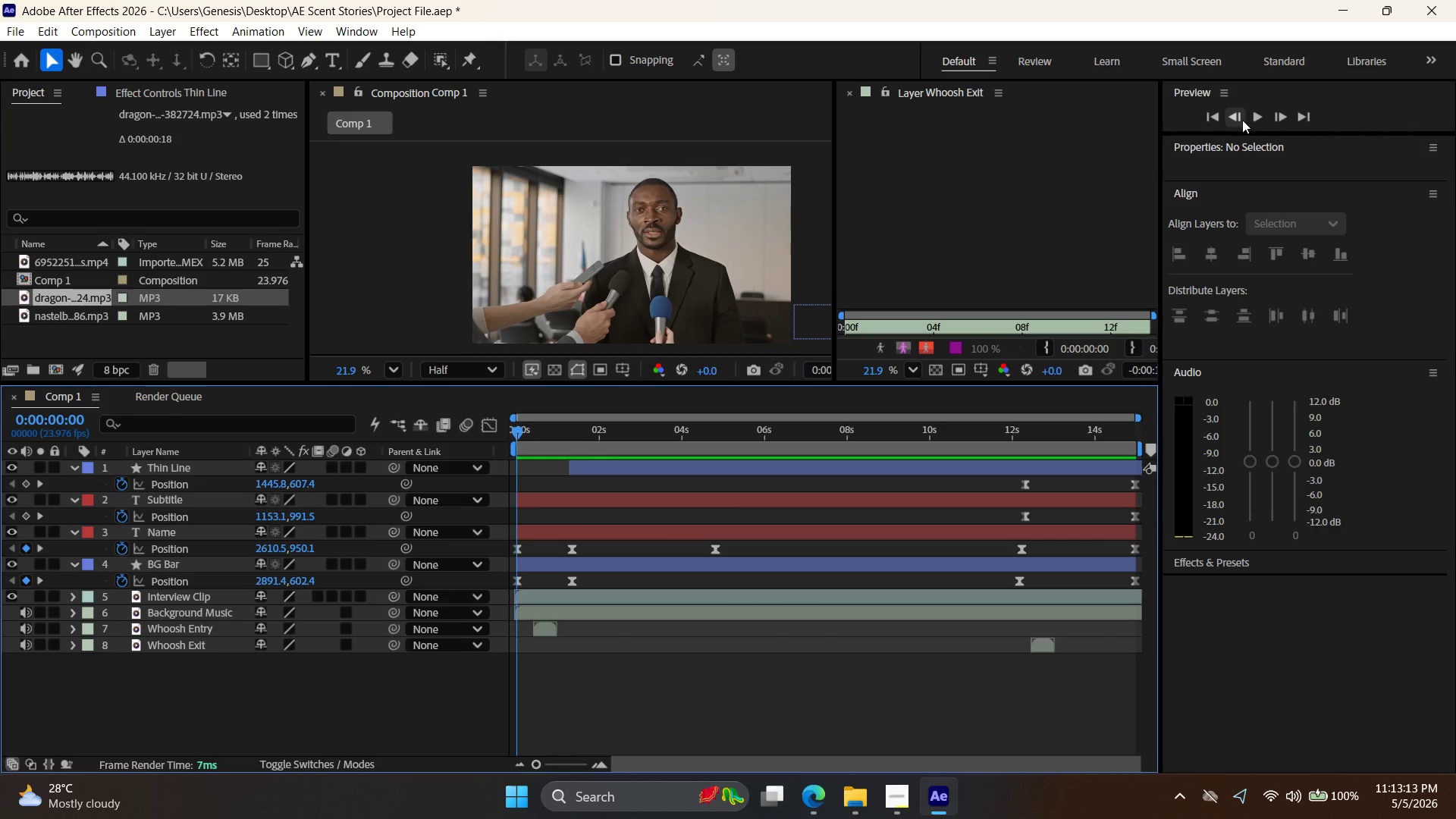 
left_click([1257, 115])
 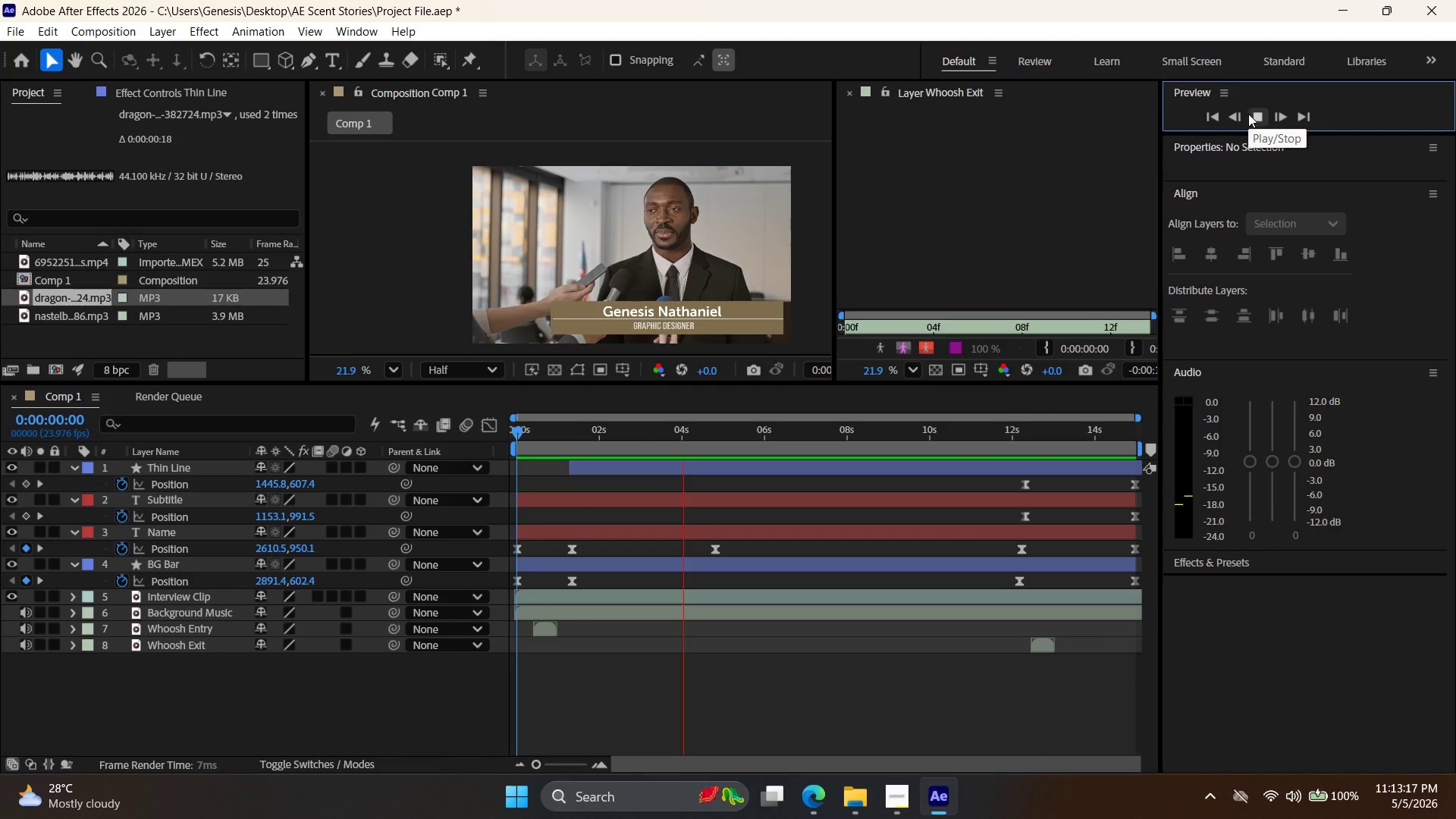 
wait(9.36)
 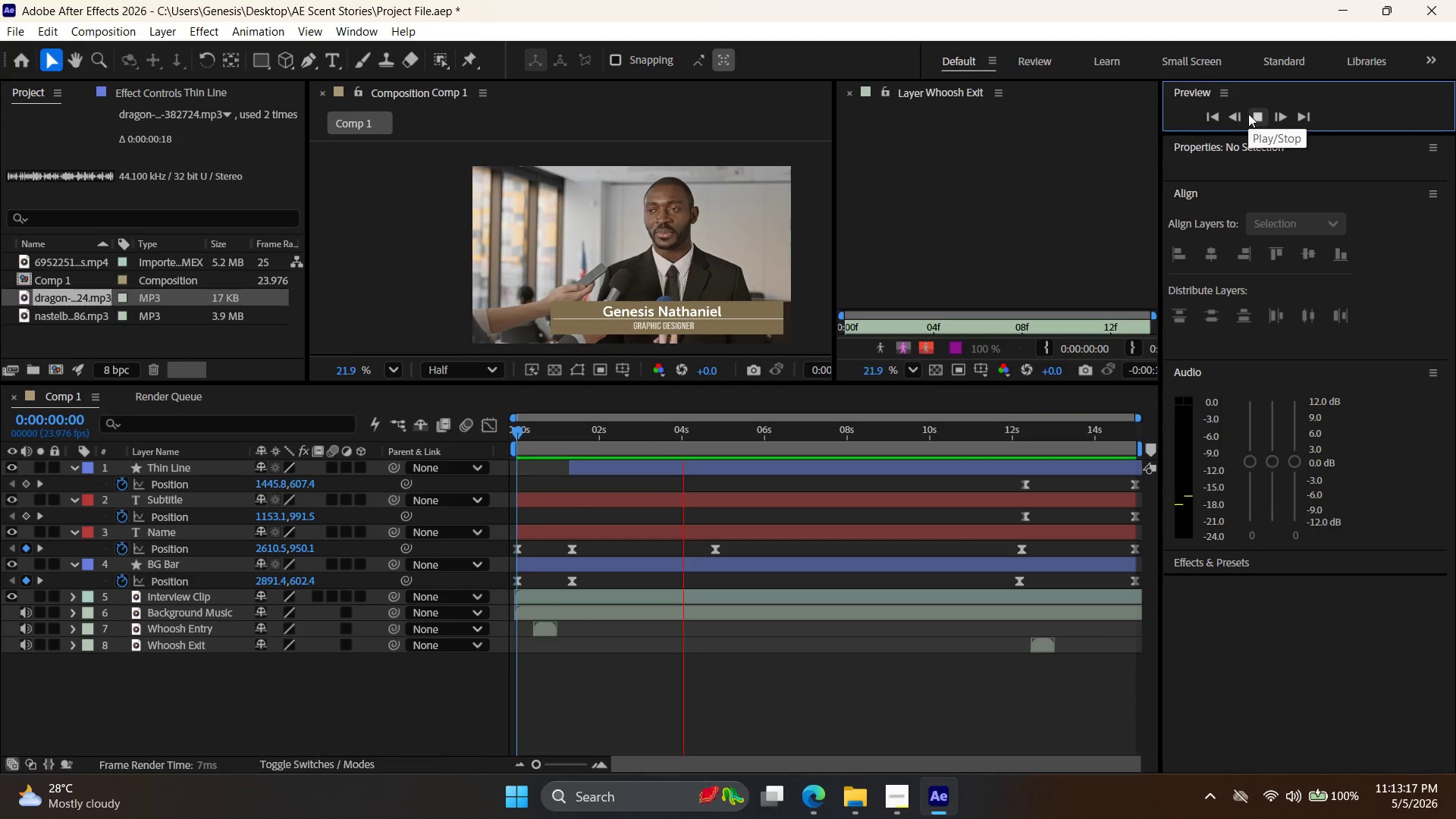 
left_click([1248, 120])
 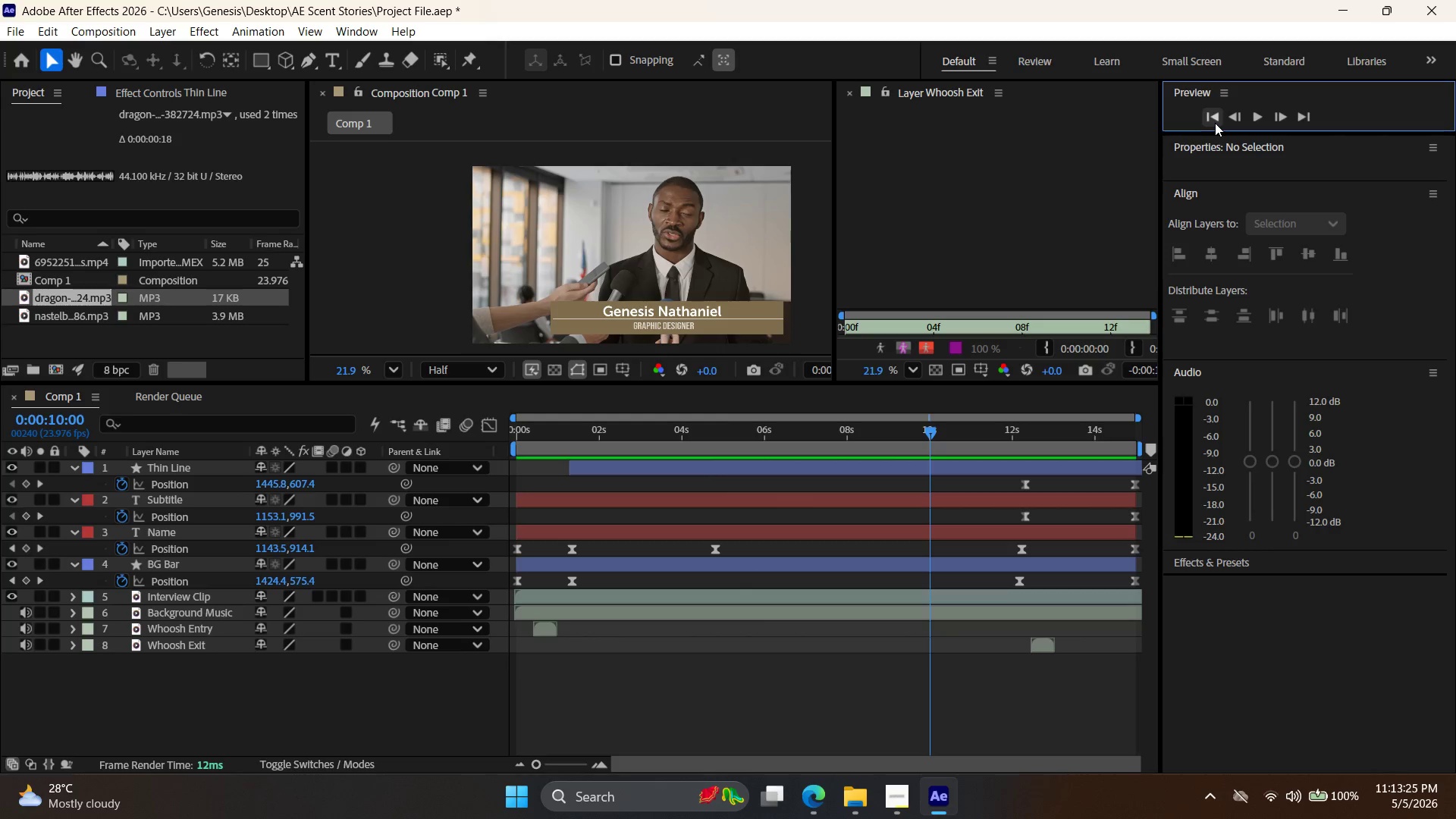 
left_click([1254, 122])
 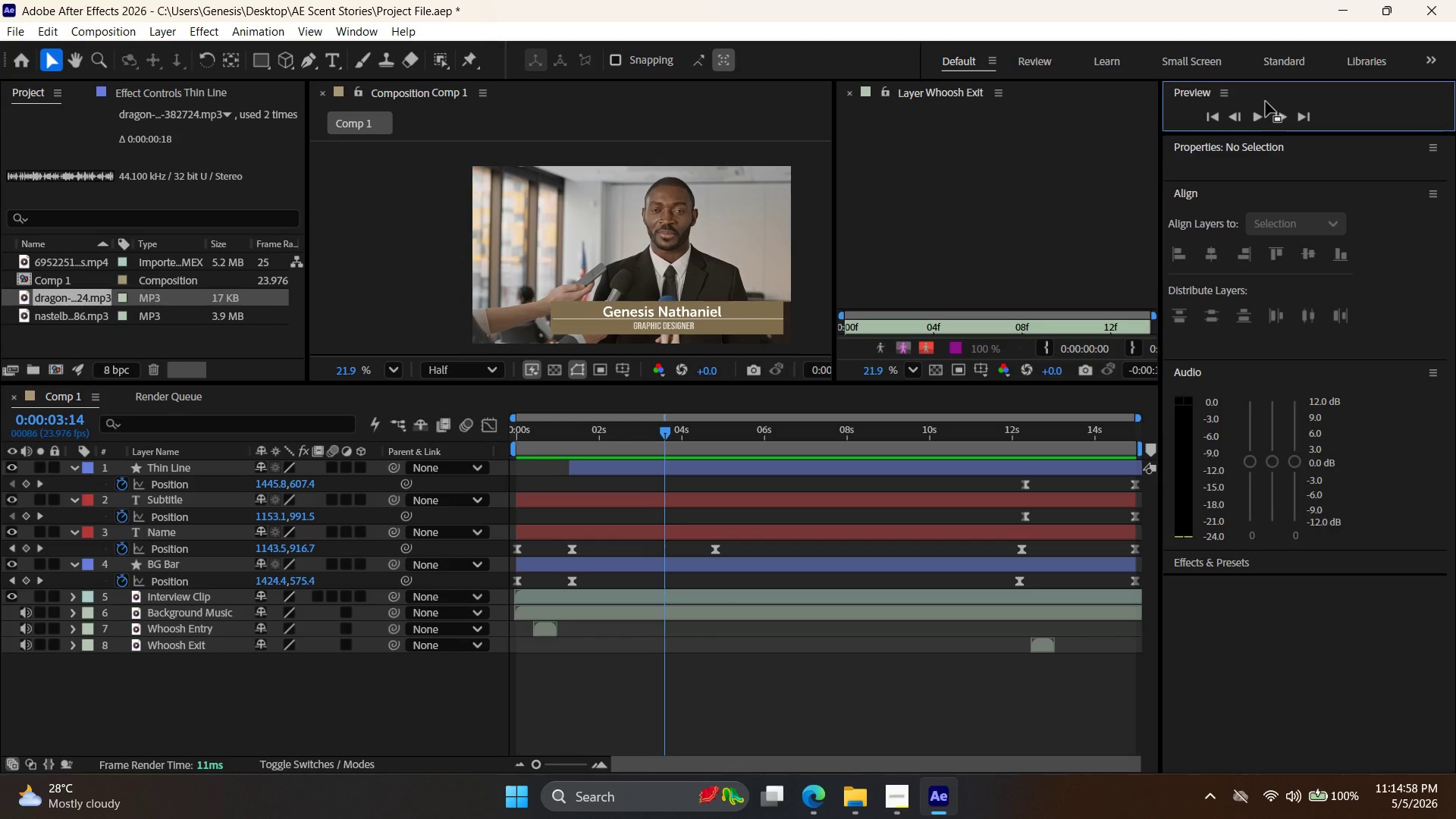 
wait(96.8)
 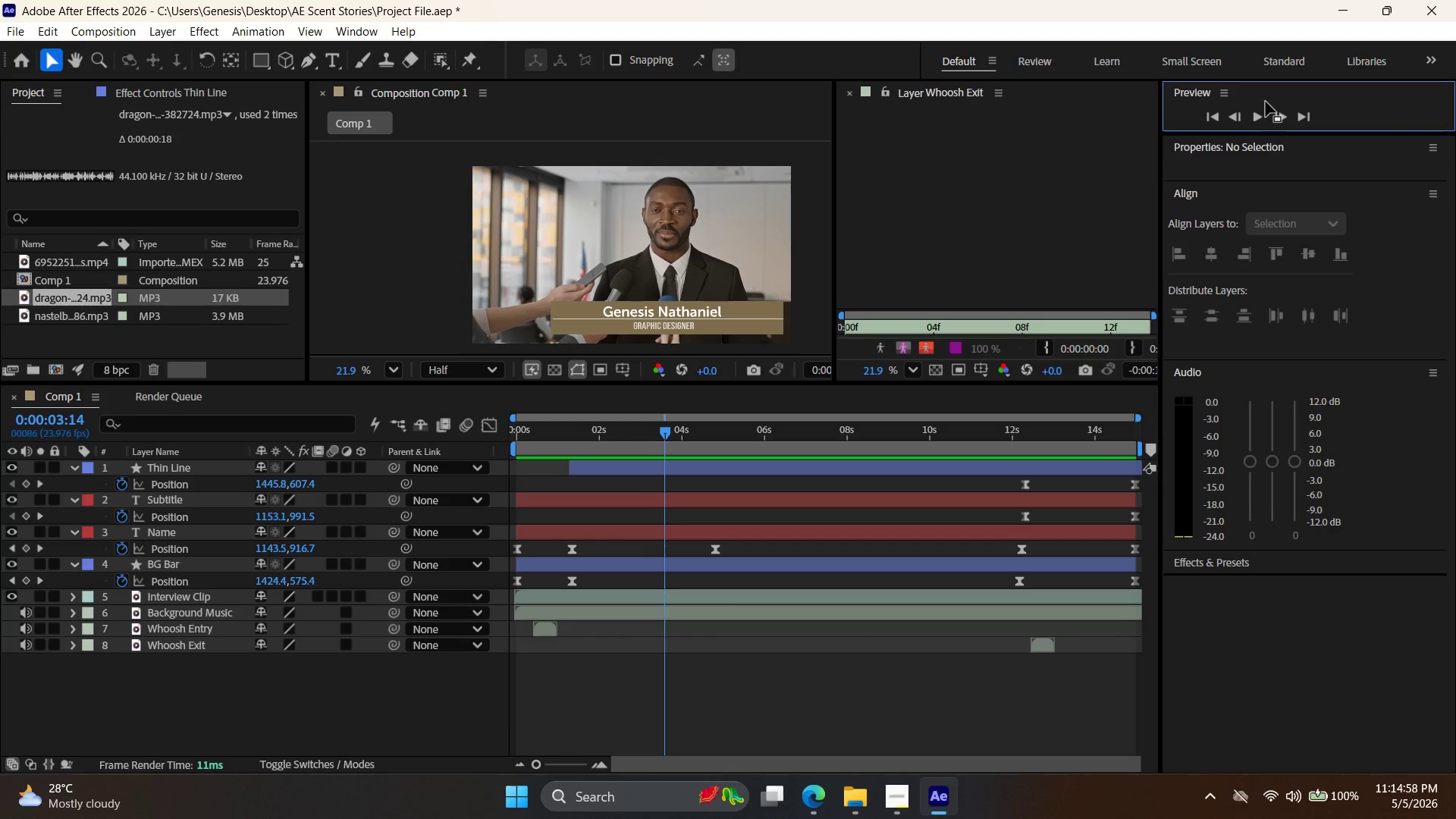 
left_click([1254, 121])
 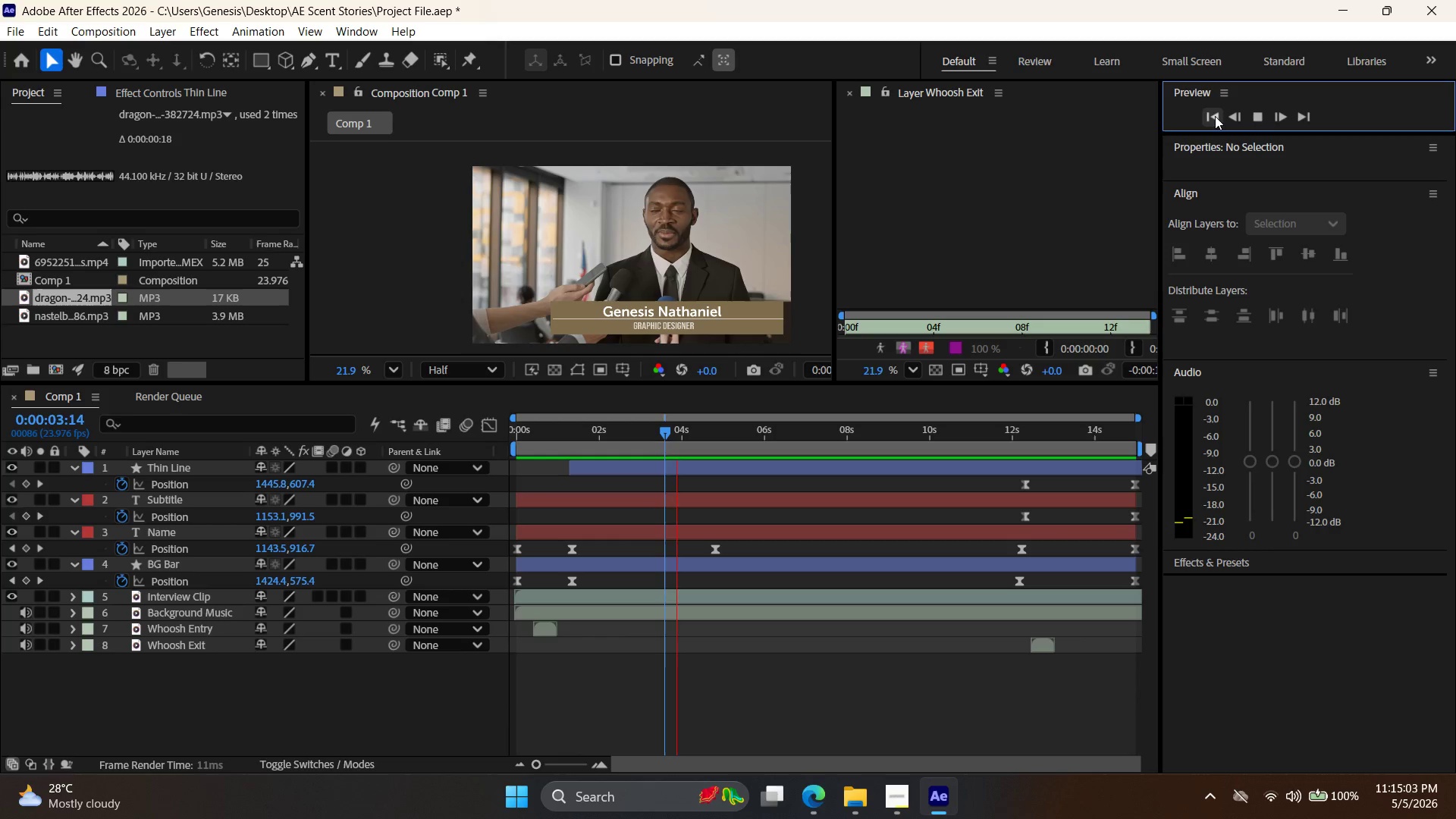 
left_click([1215, 116])
 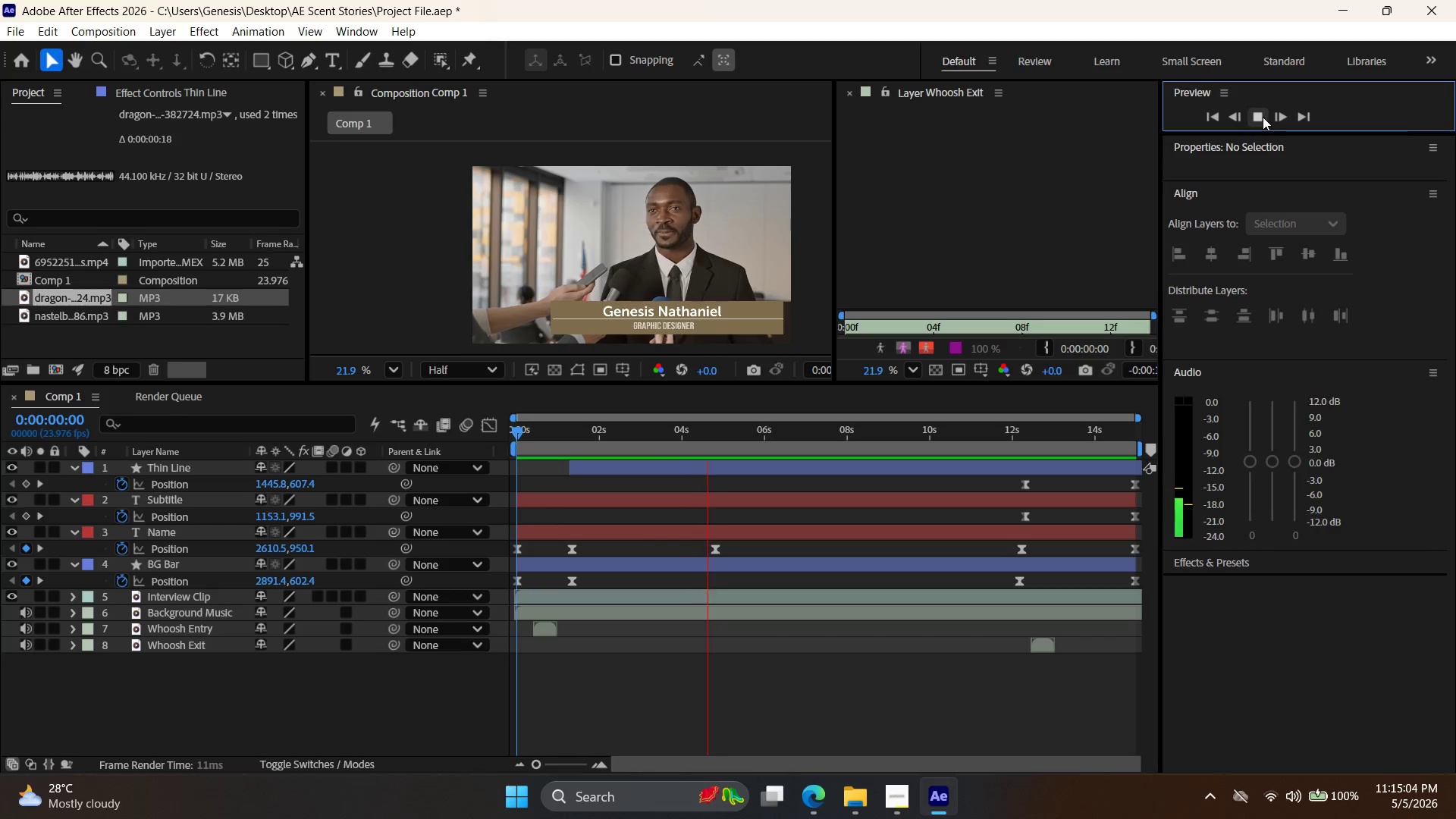 
left_click([1263, 117])
 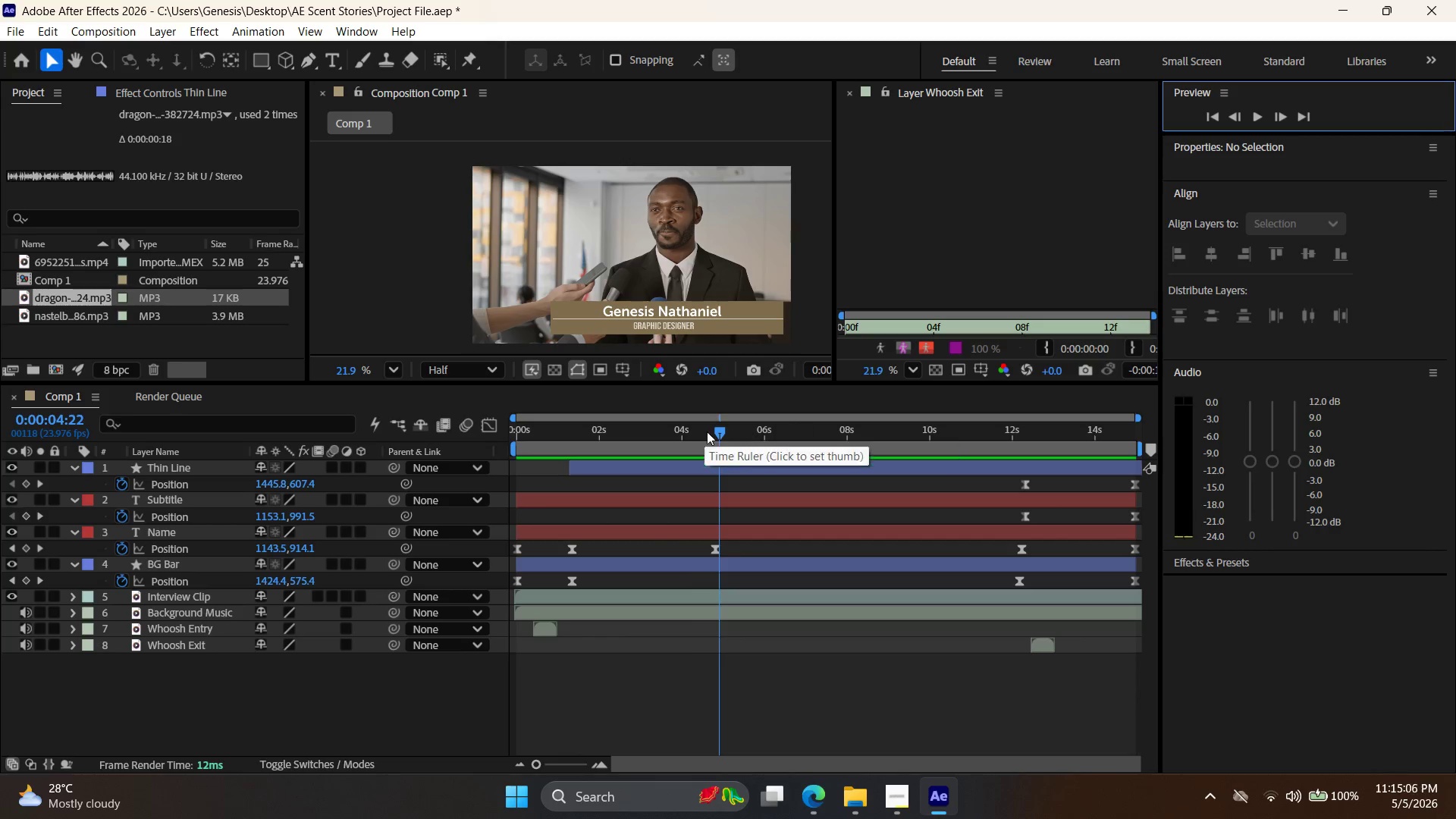 
left_click_drag(start_coordinate=[716, 430], to_coordinate=[454, 453])
 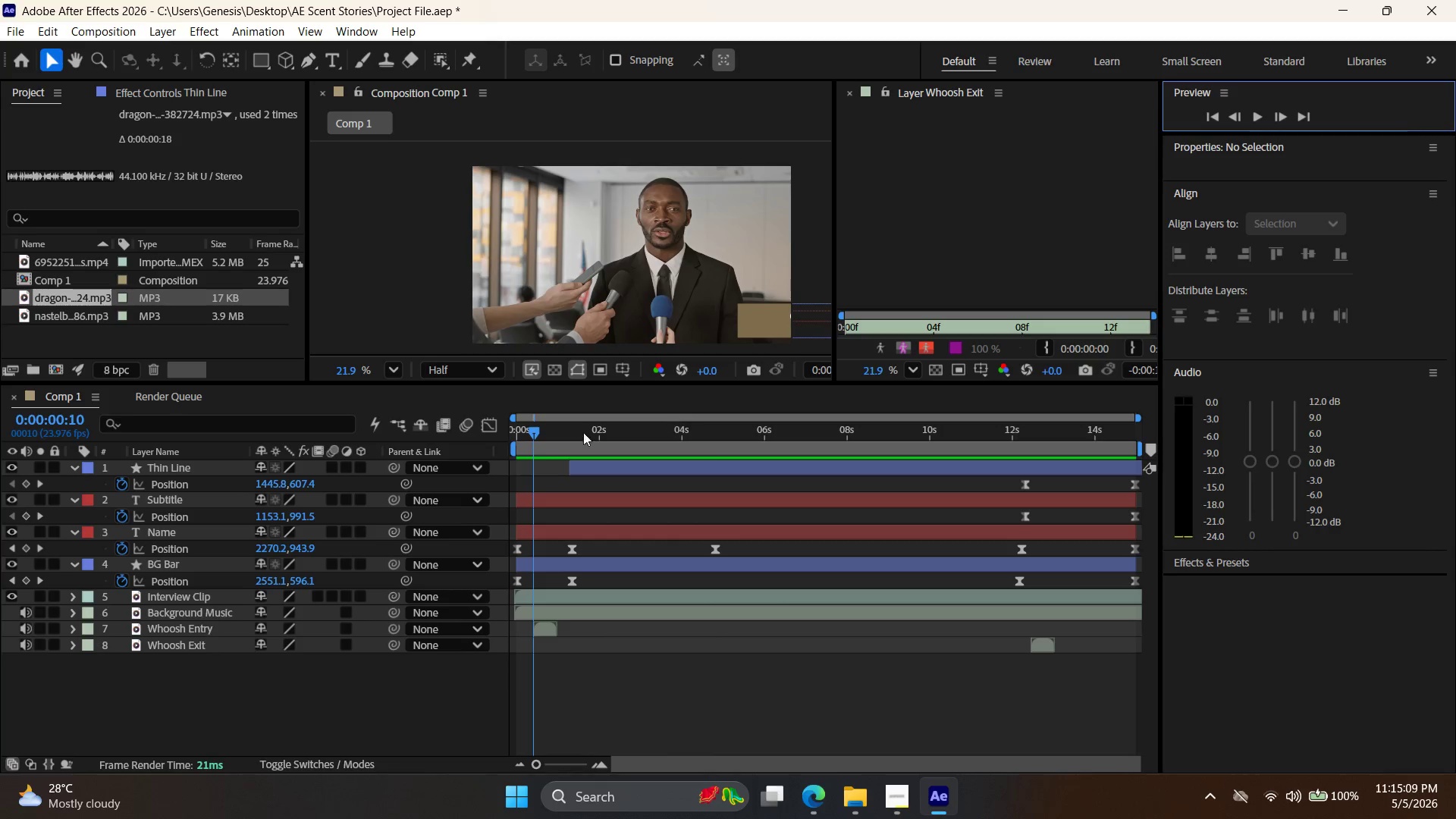 
left_click_drag(start_coordinate=[528, 428], to_coordinate=[469, 435])